 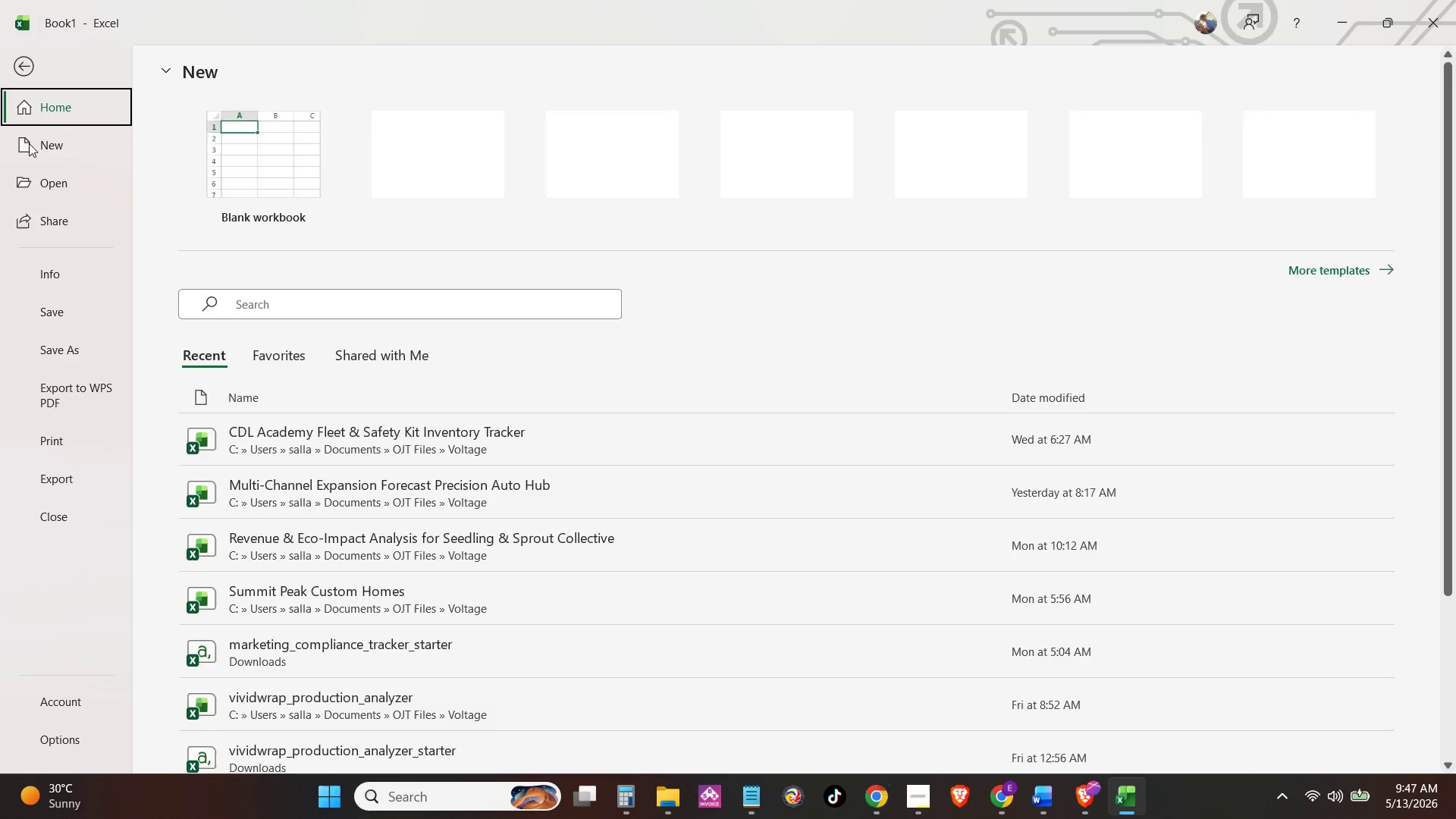 
left_click([49, 339])
 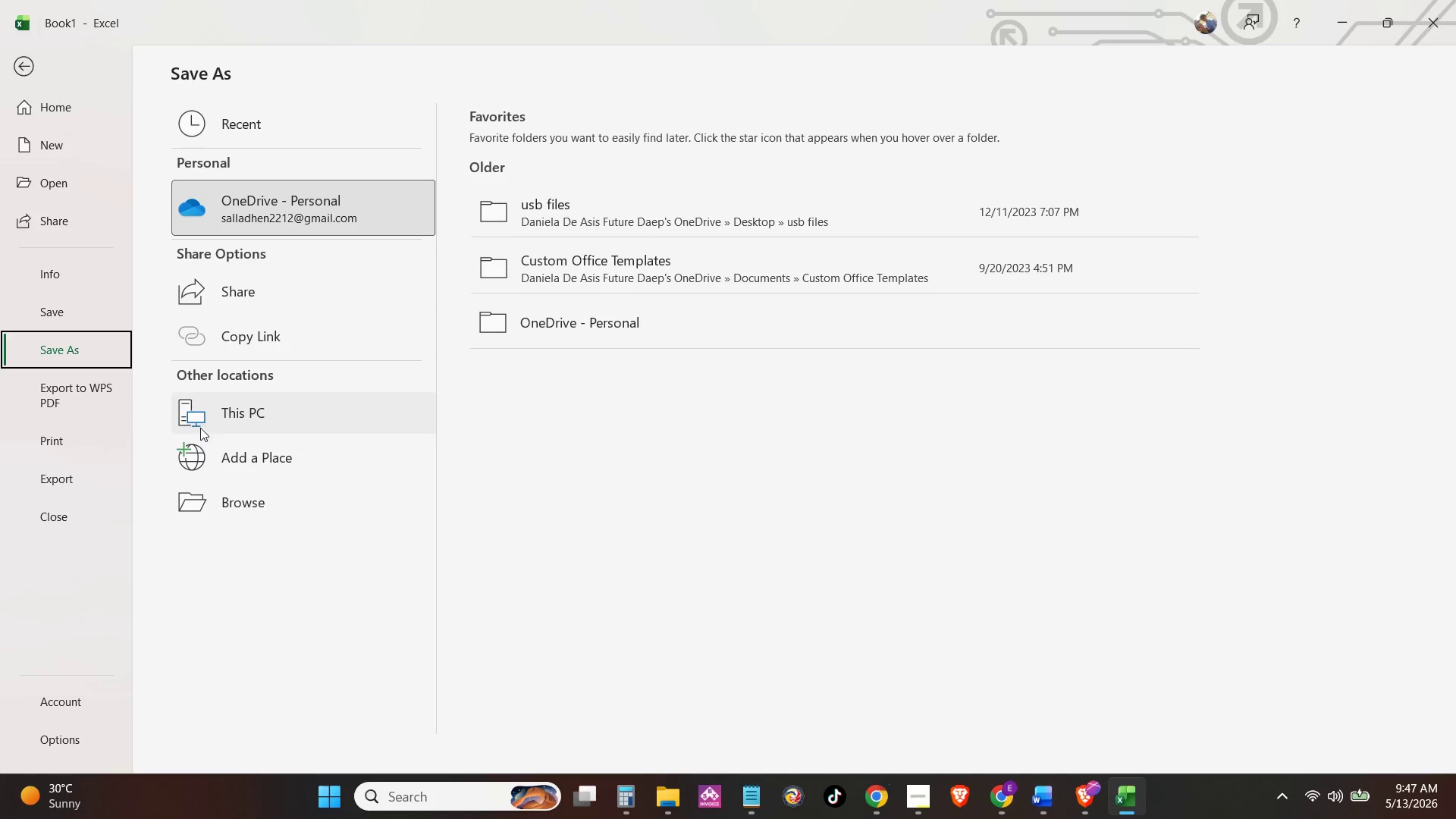 
left_click([206, 418])
 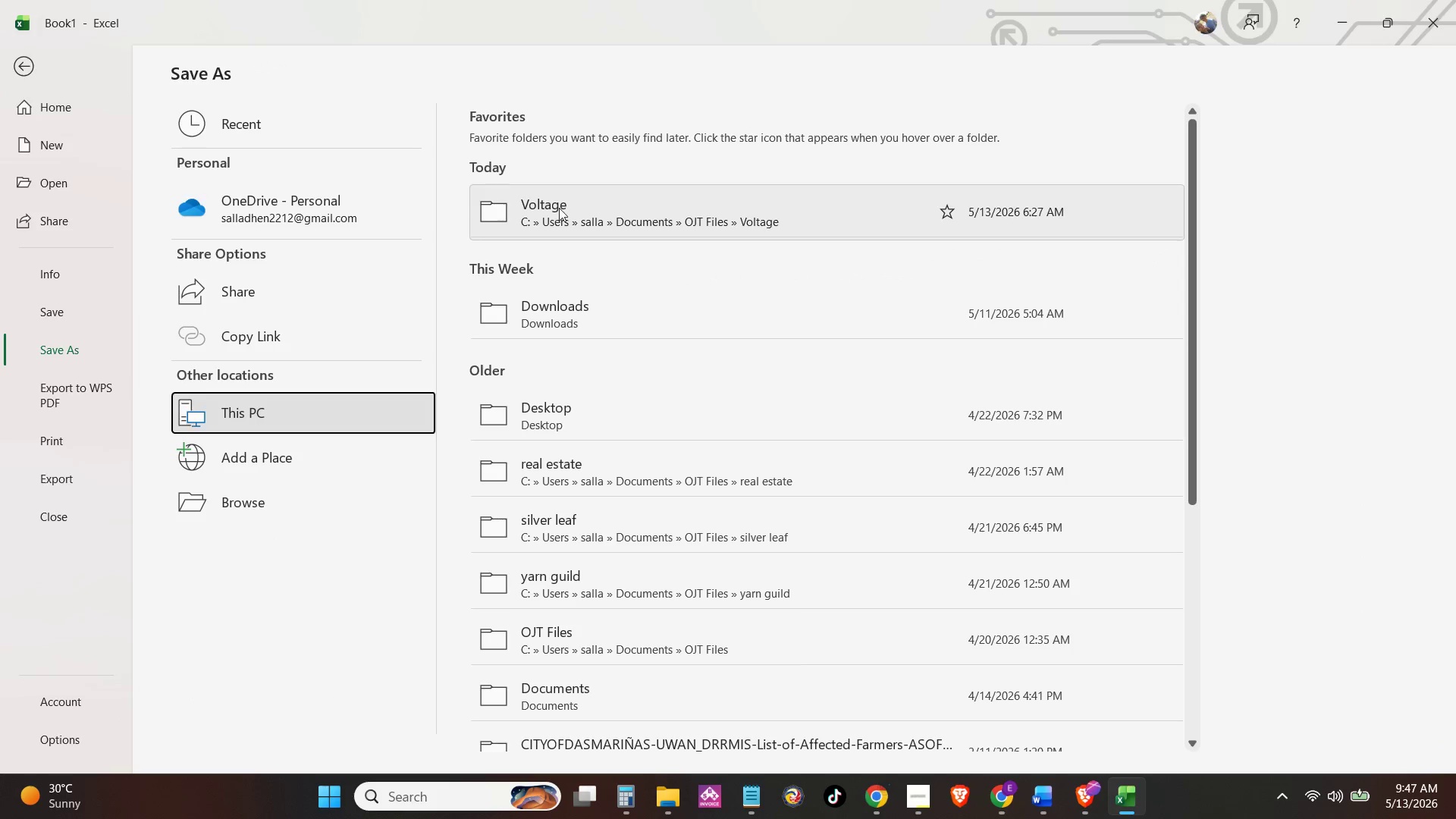 
left_click([560, 207])
 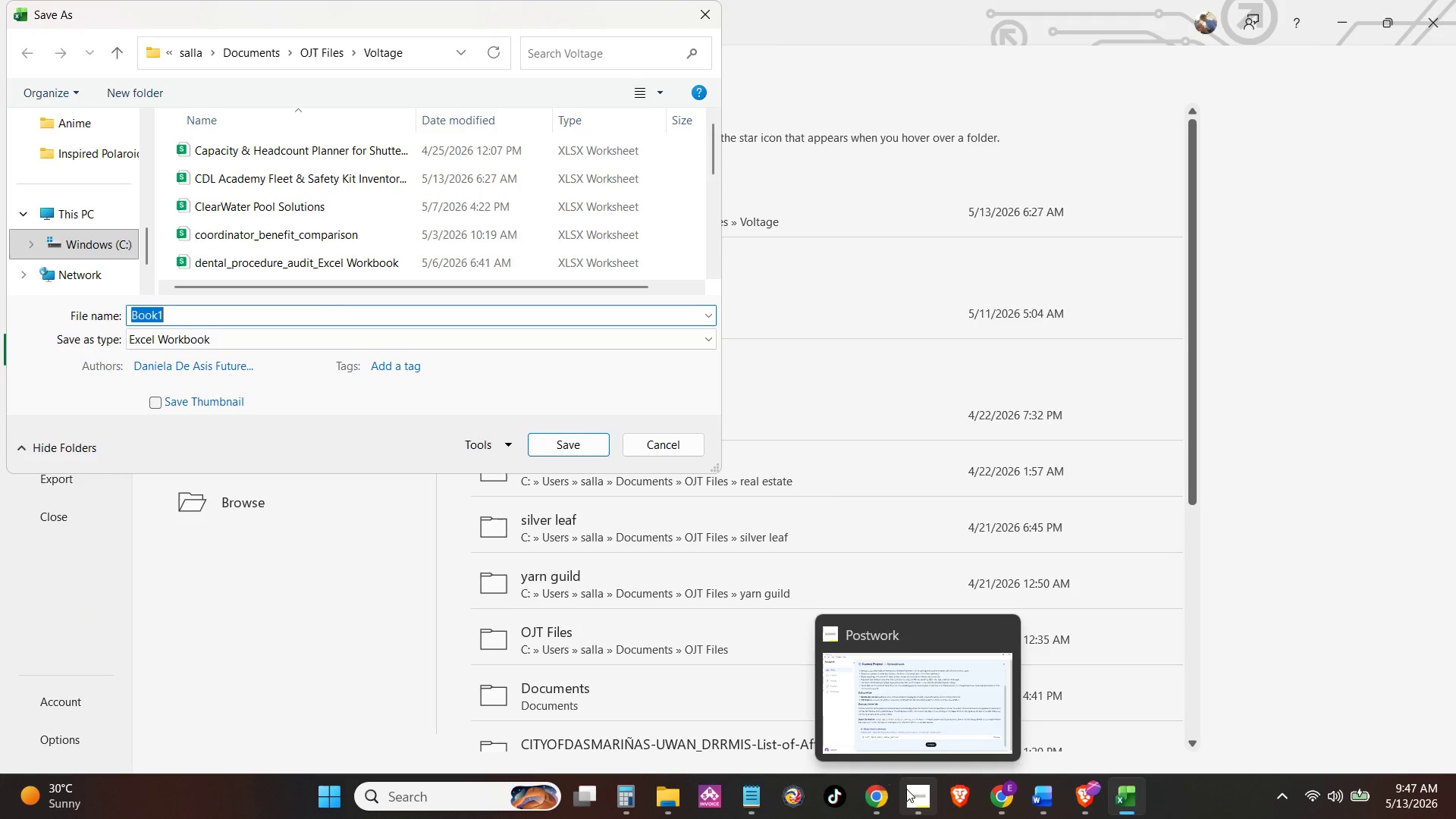 
left_click([906, 789])